 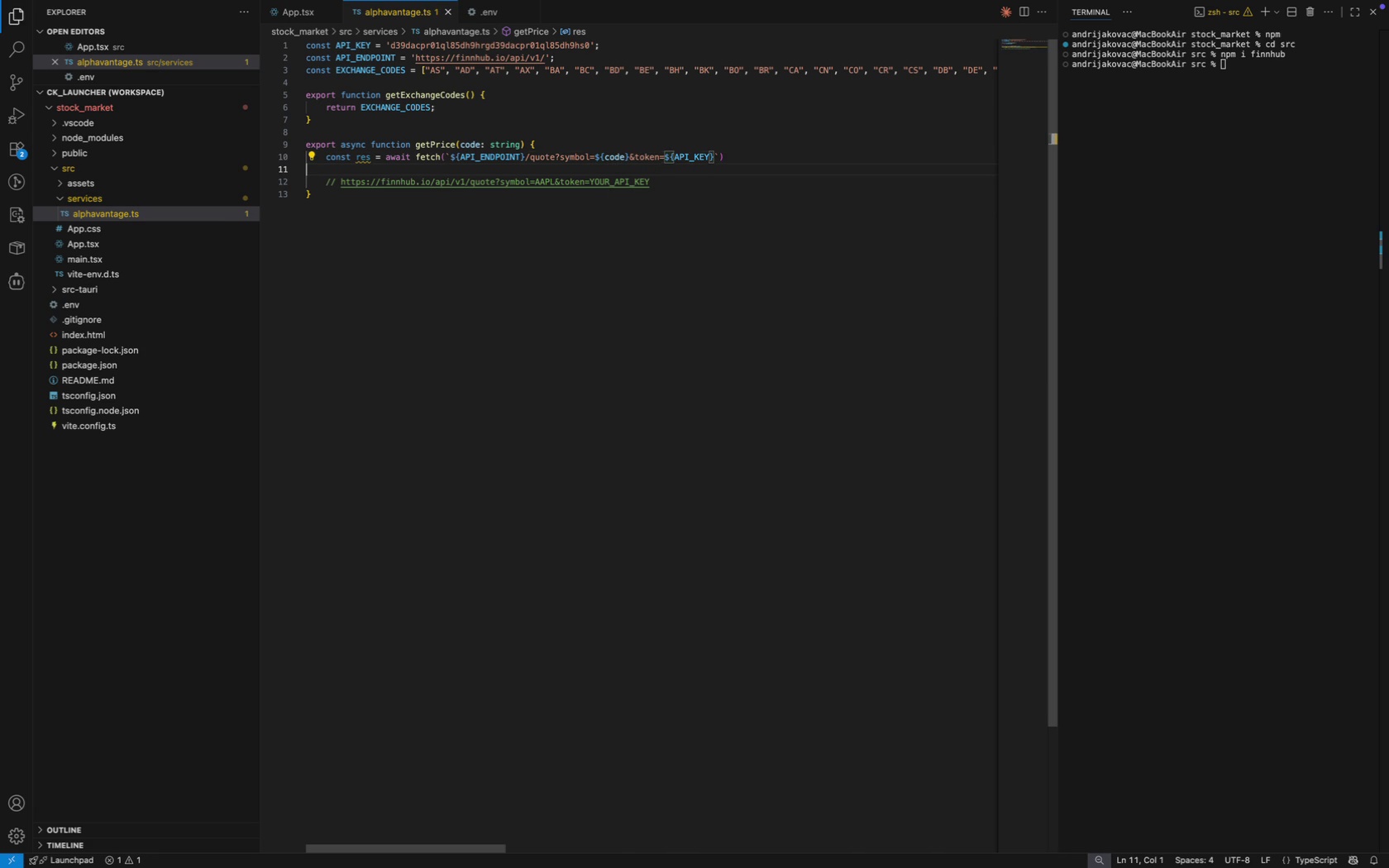 
key(ArrowDown)
 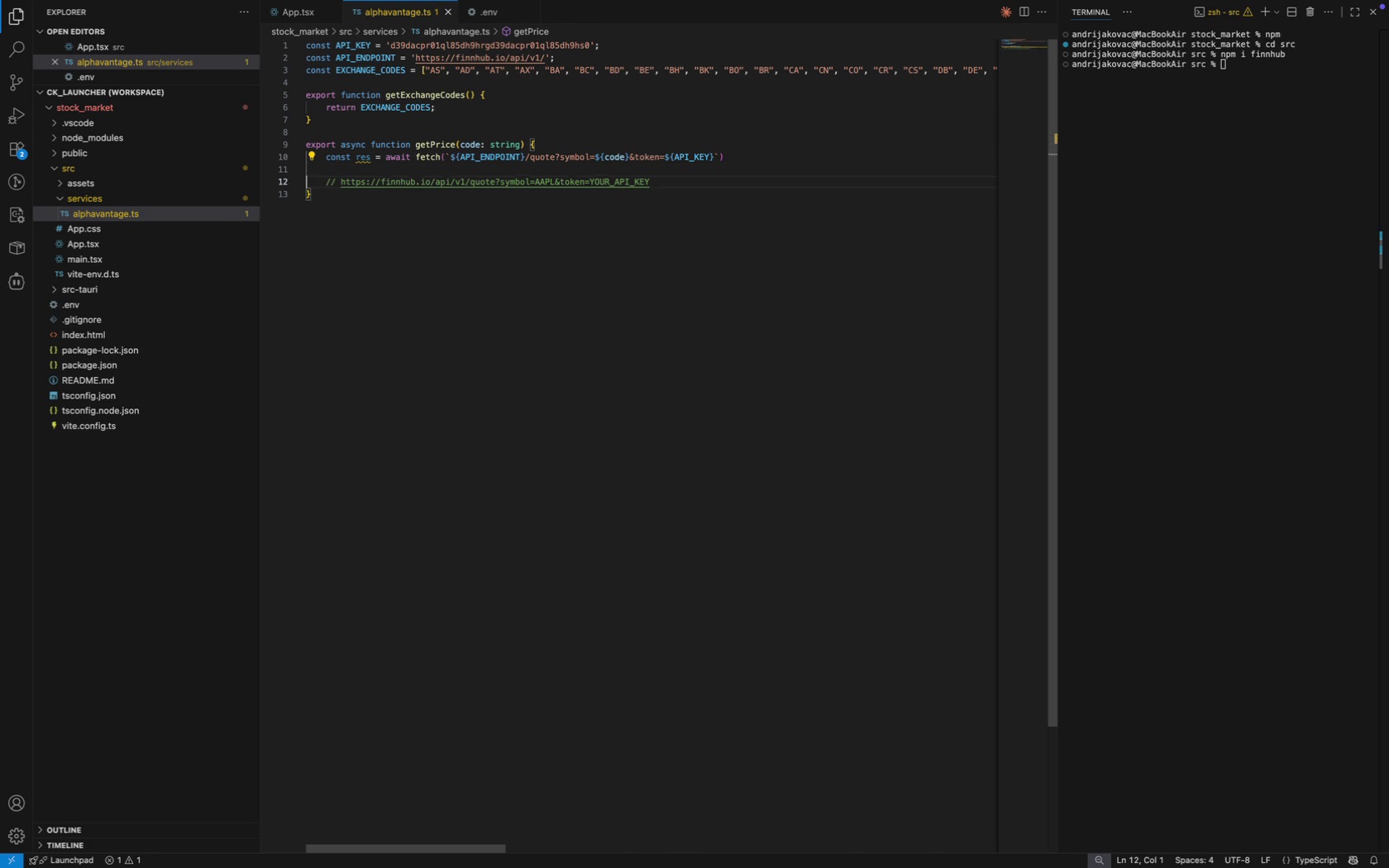 
key(ArrowRight)
 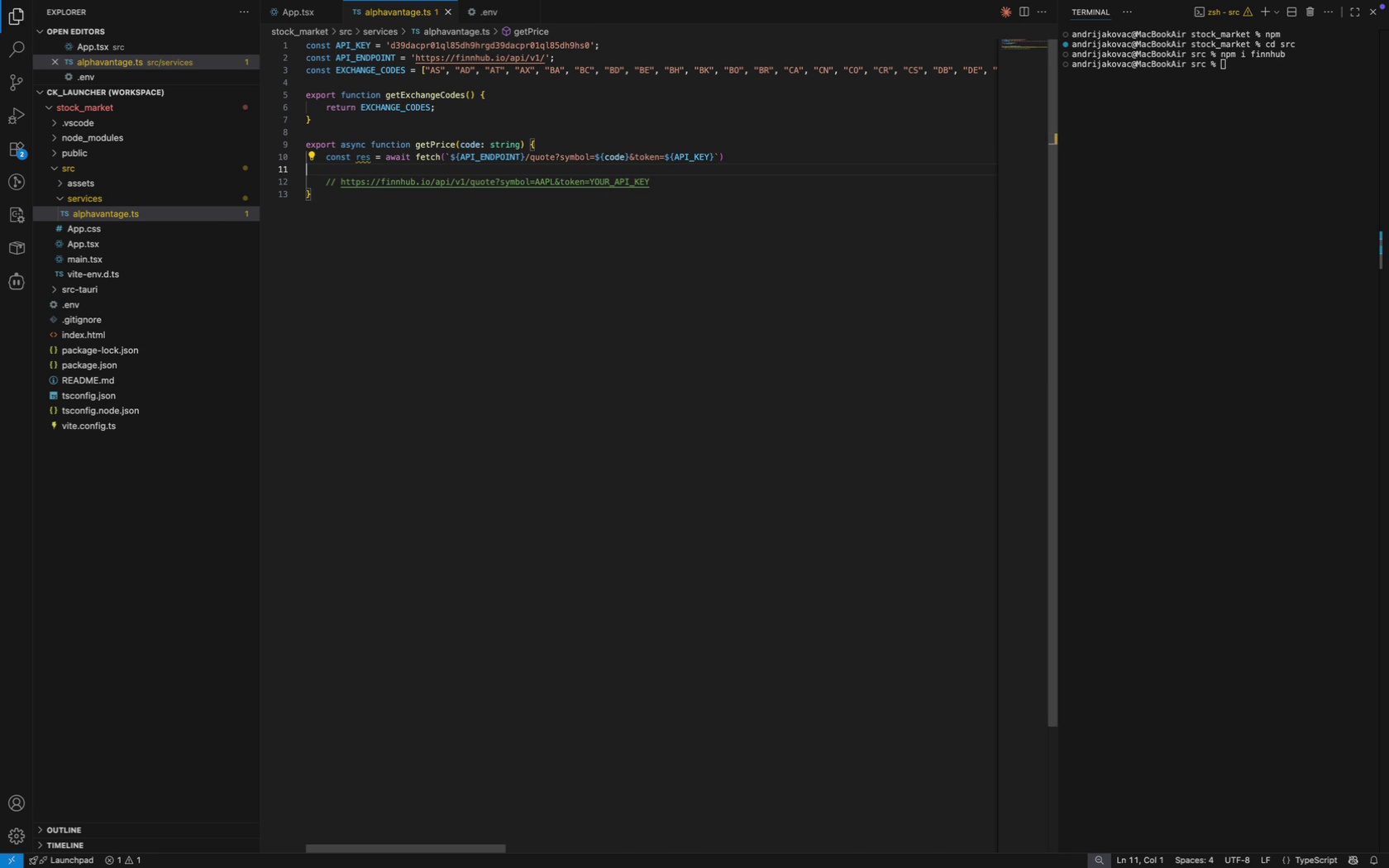 
key(ArrowUp)
 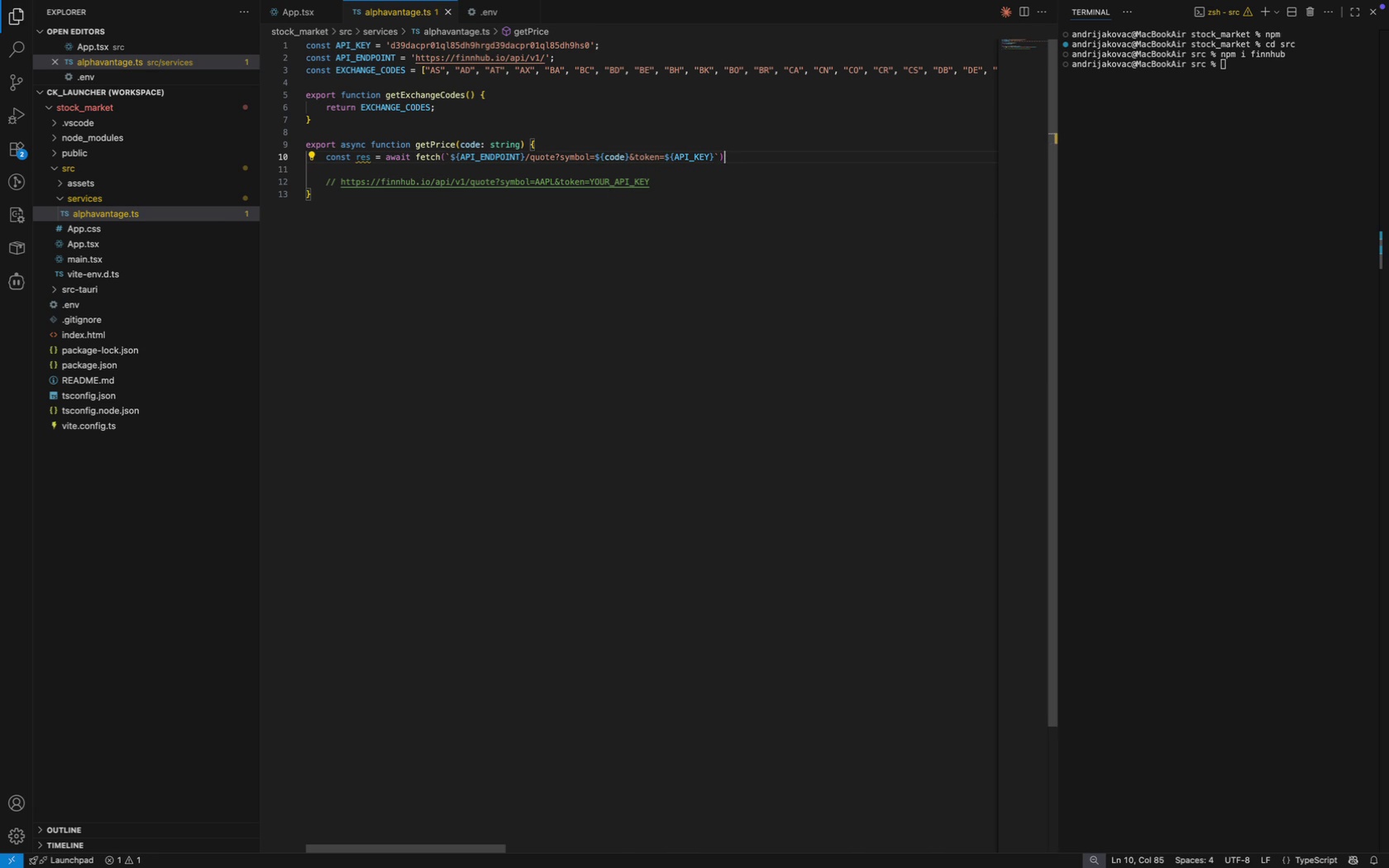 
key(ArrowLeft)
 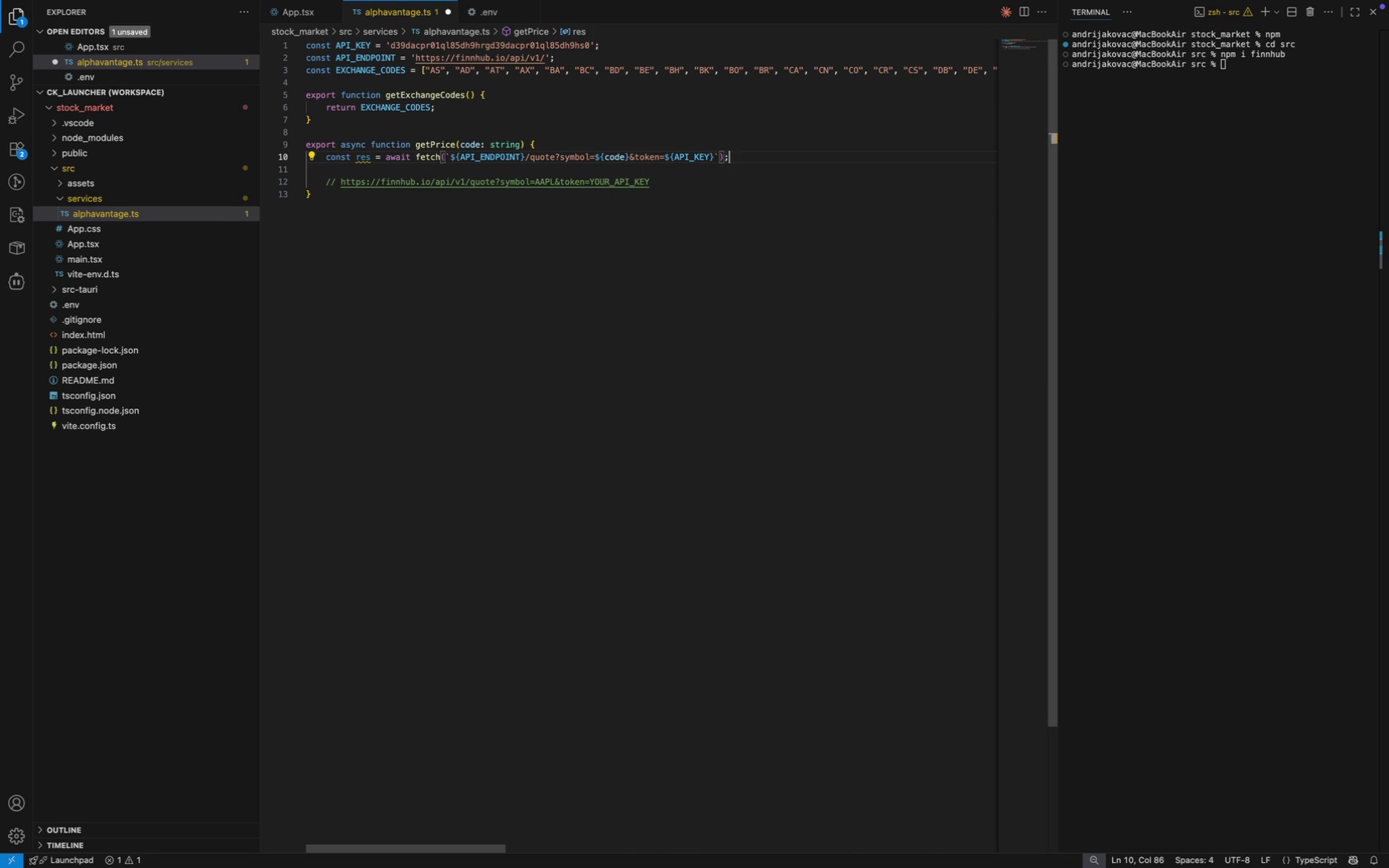 
key(Semicolon)
 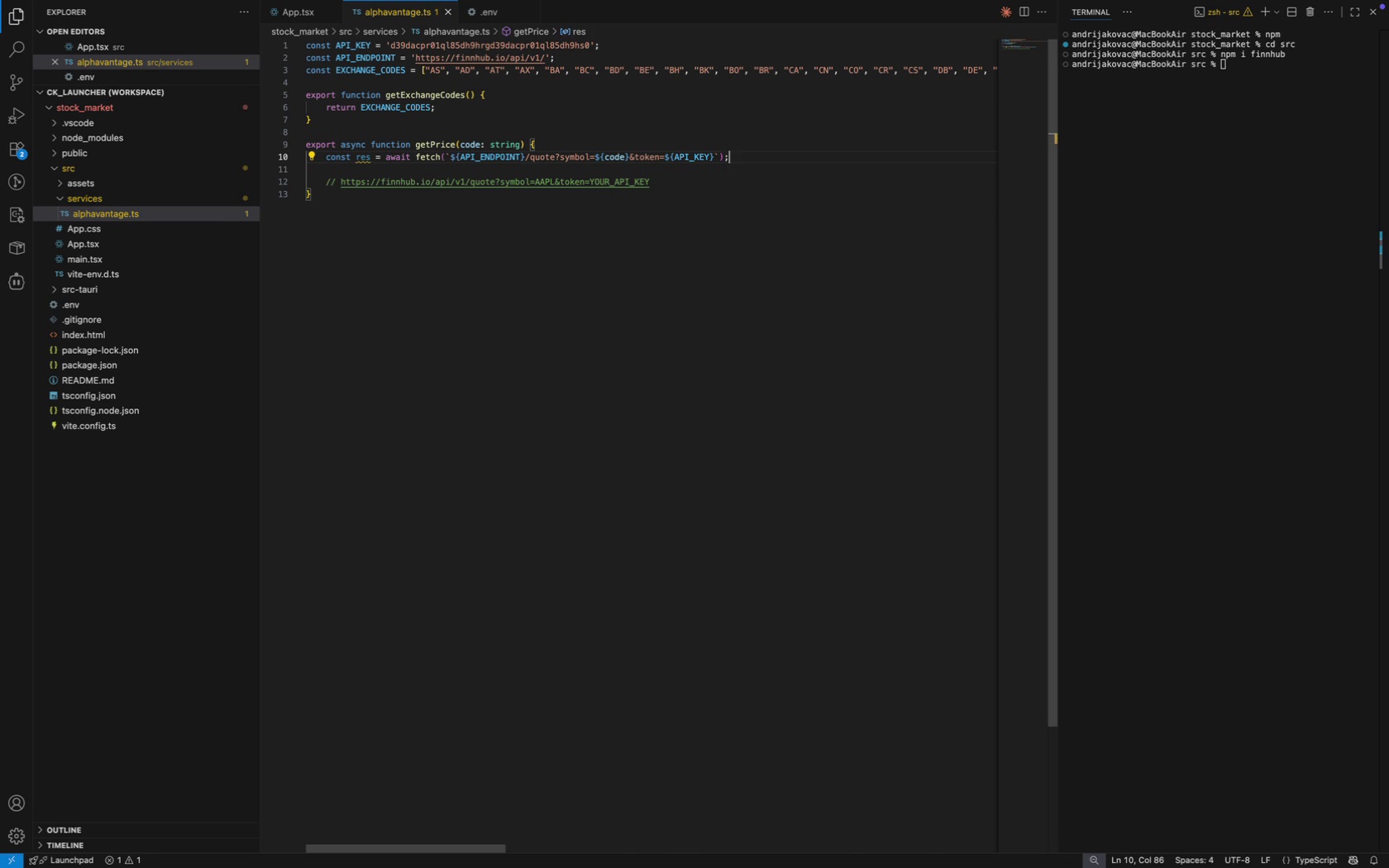 
key(Meta+CommandLeft)
 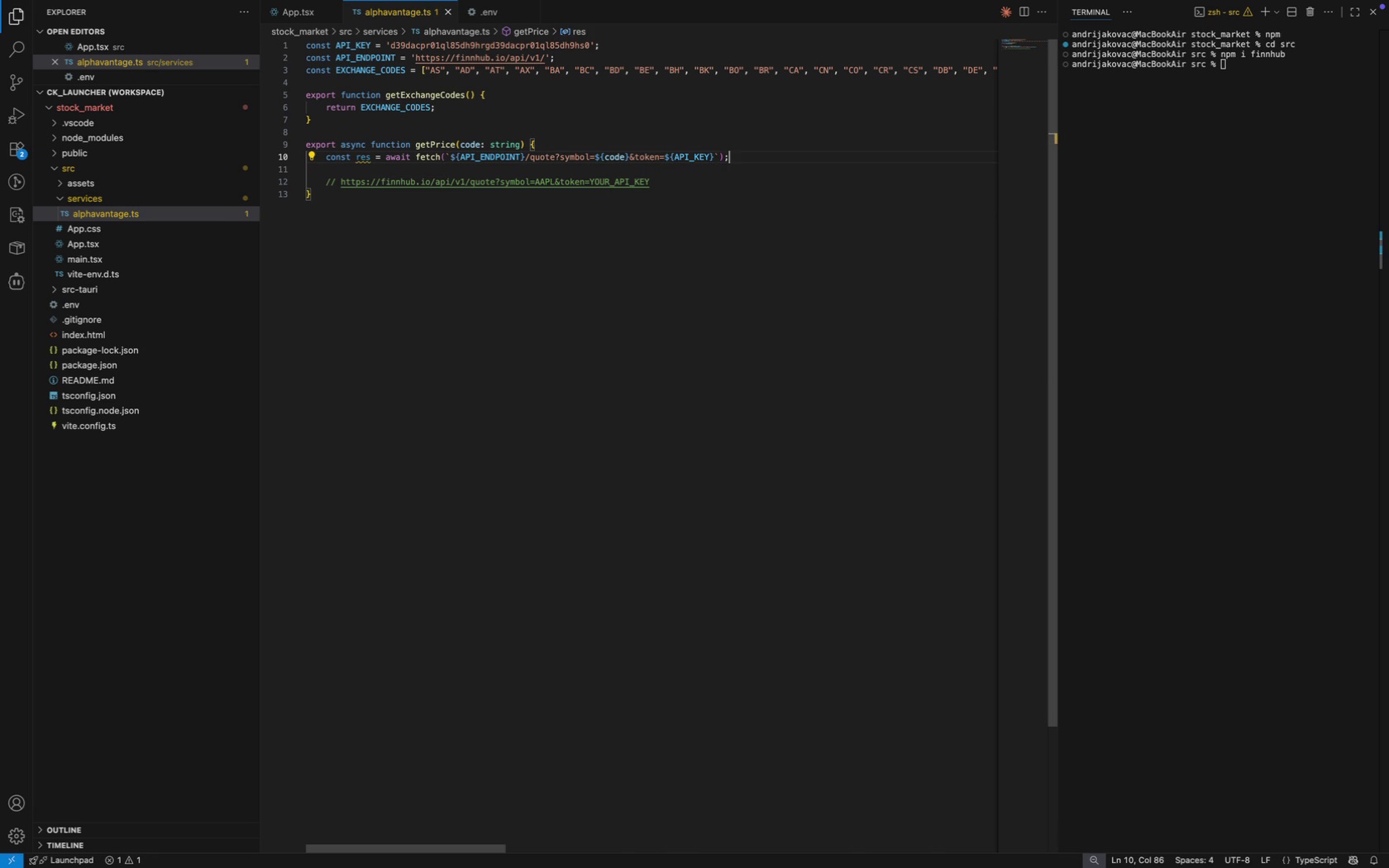 
key(Meta+S)
 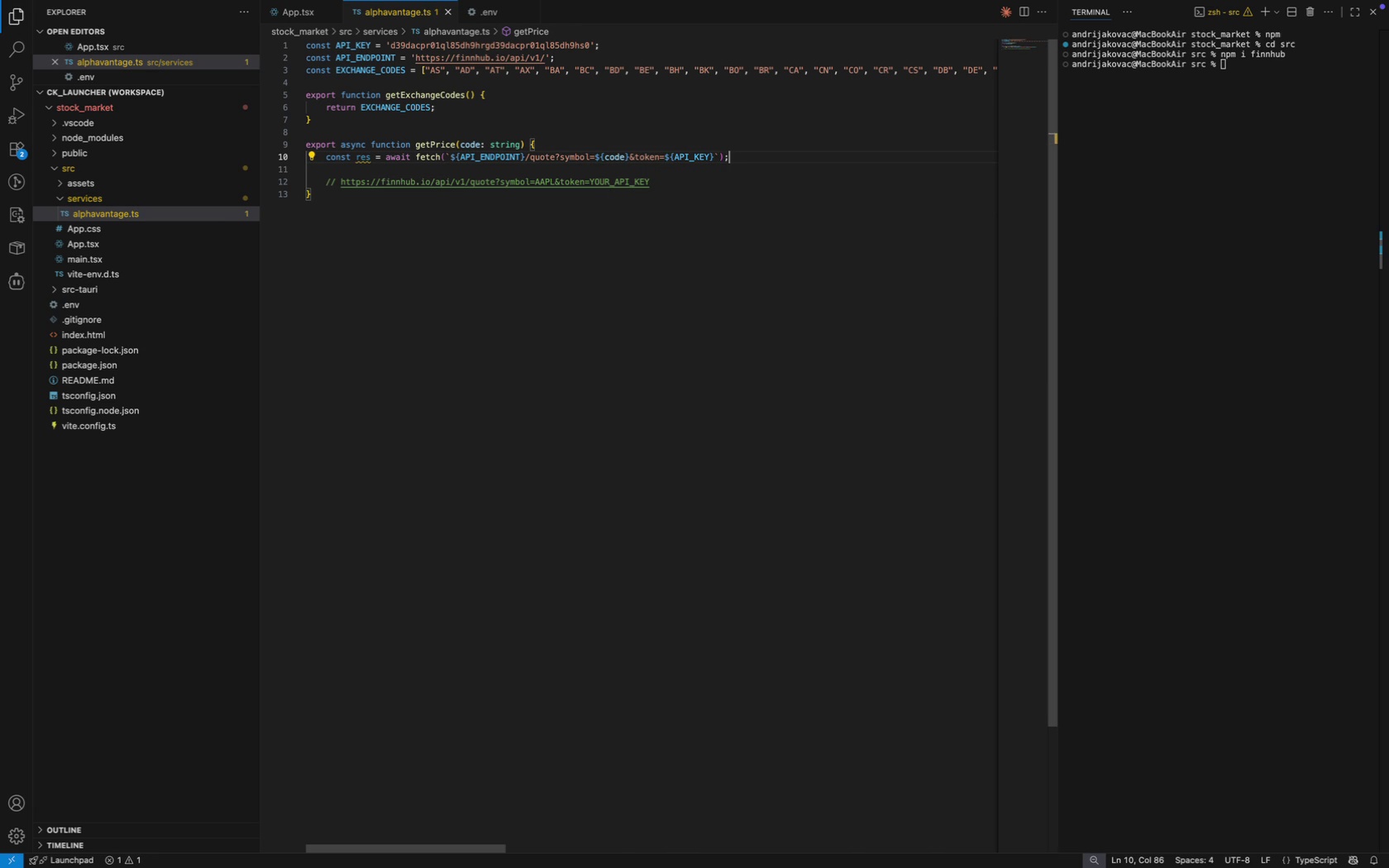 
key(Backspace)
 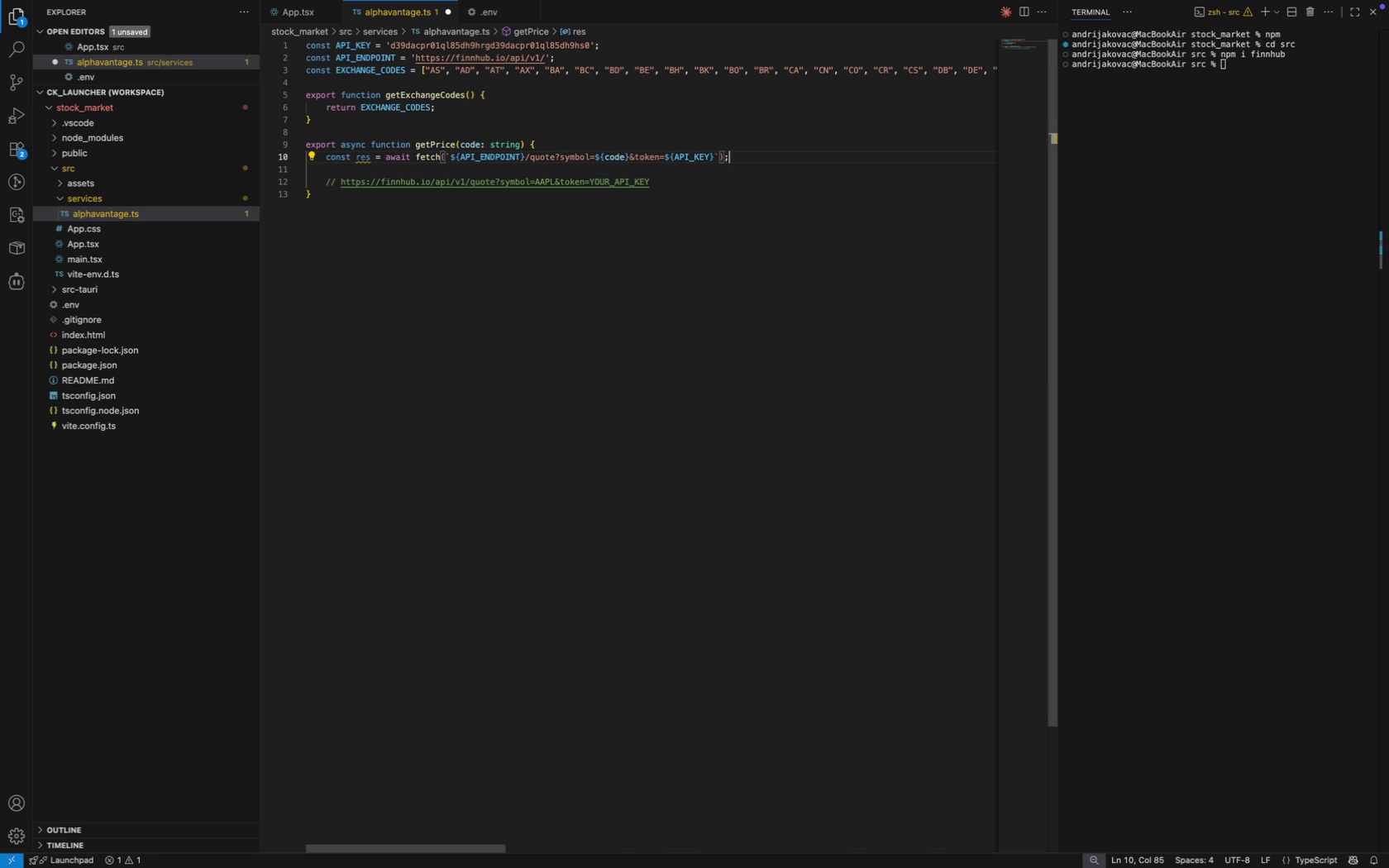 
key(Semicolon)
 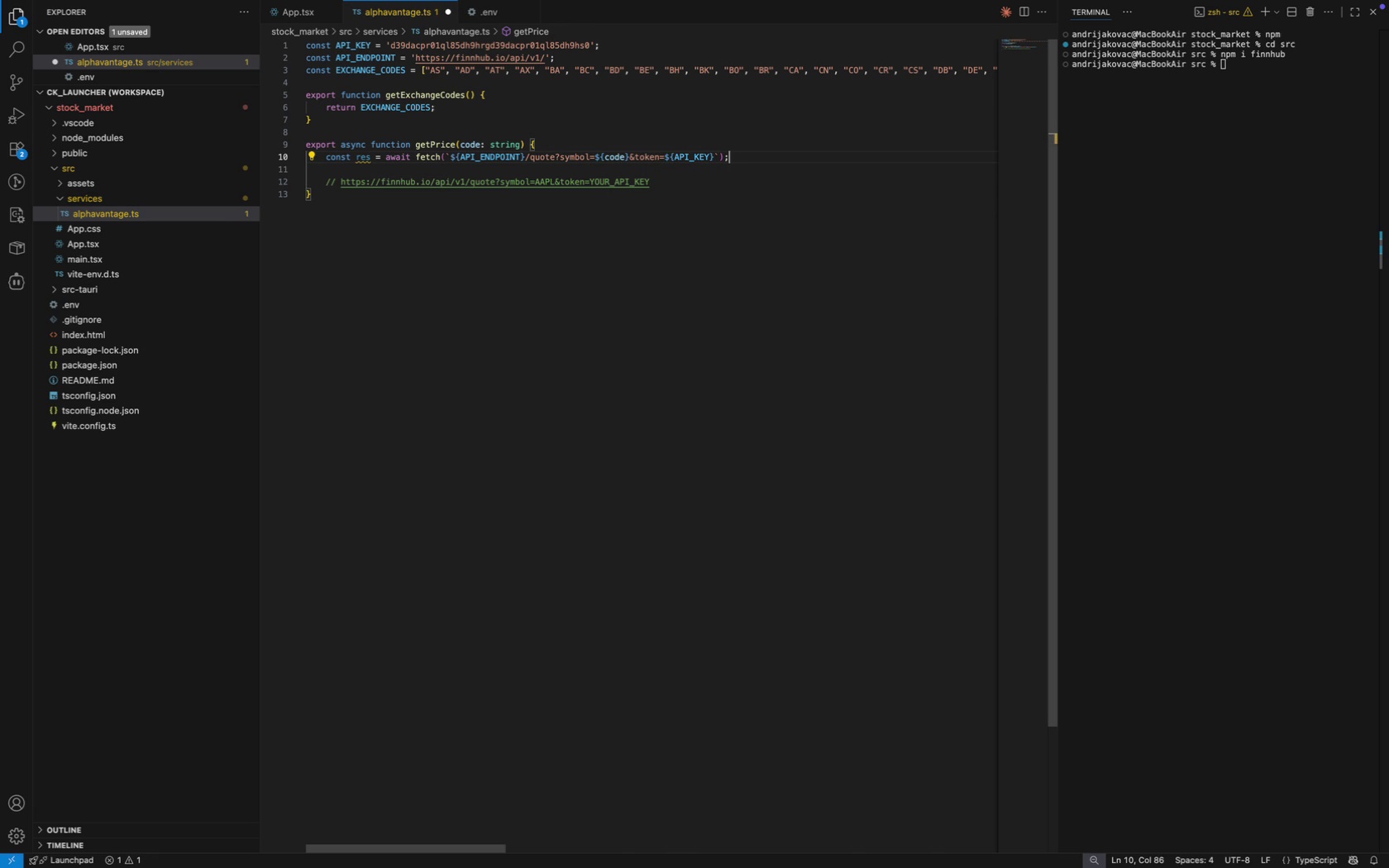 
key(ArrowDown)
 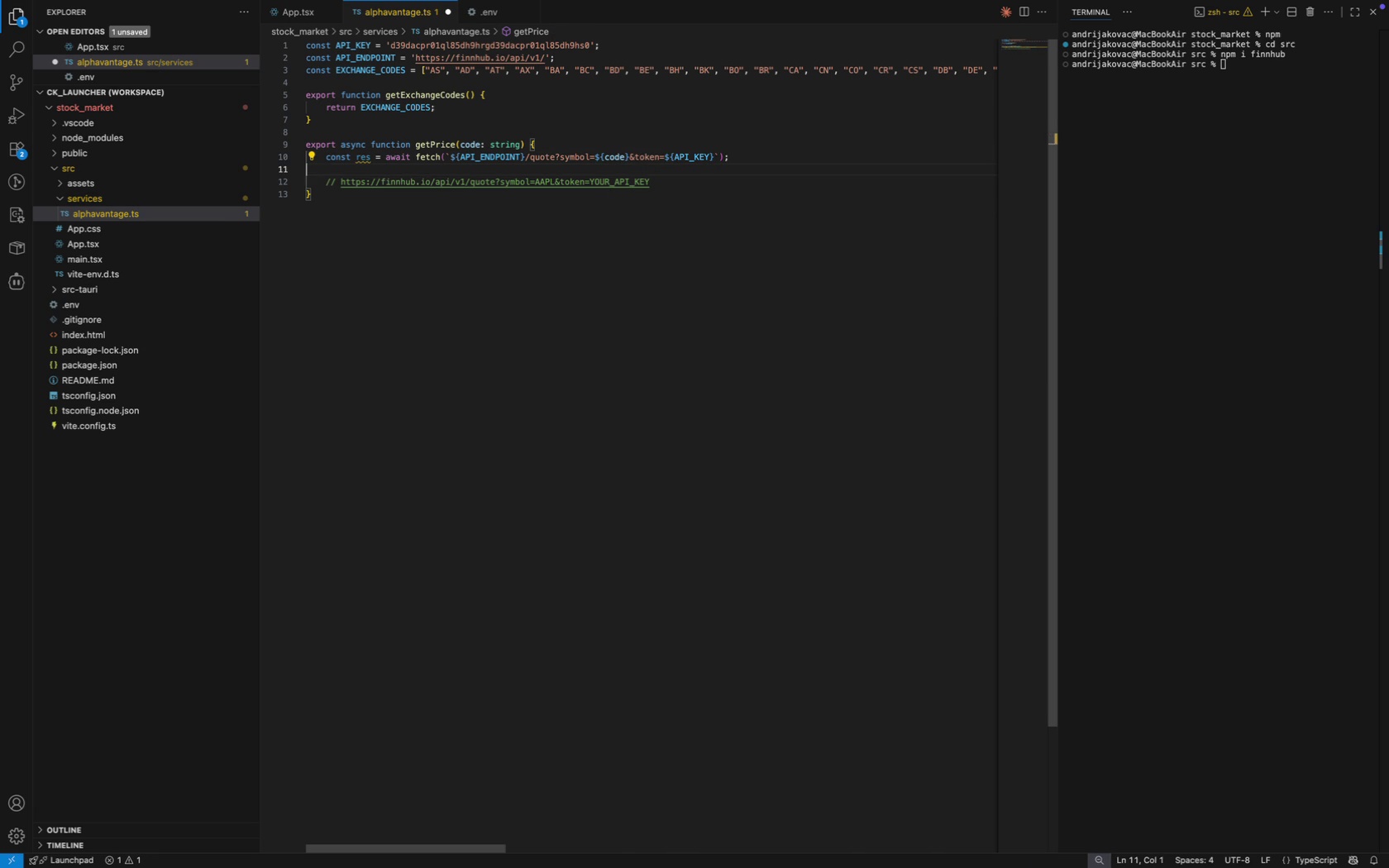 
key(ArrowRight)
 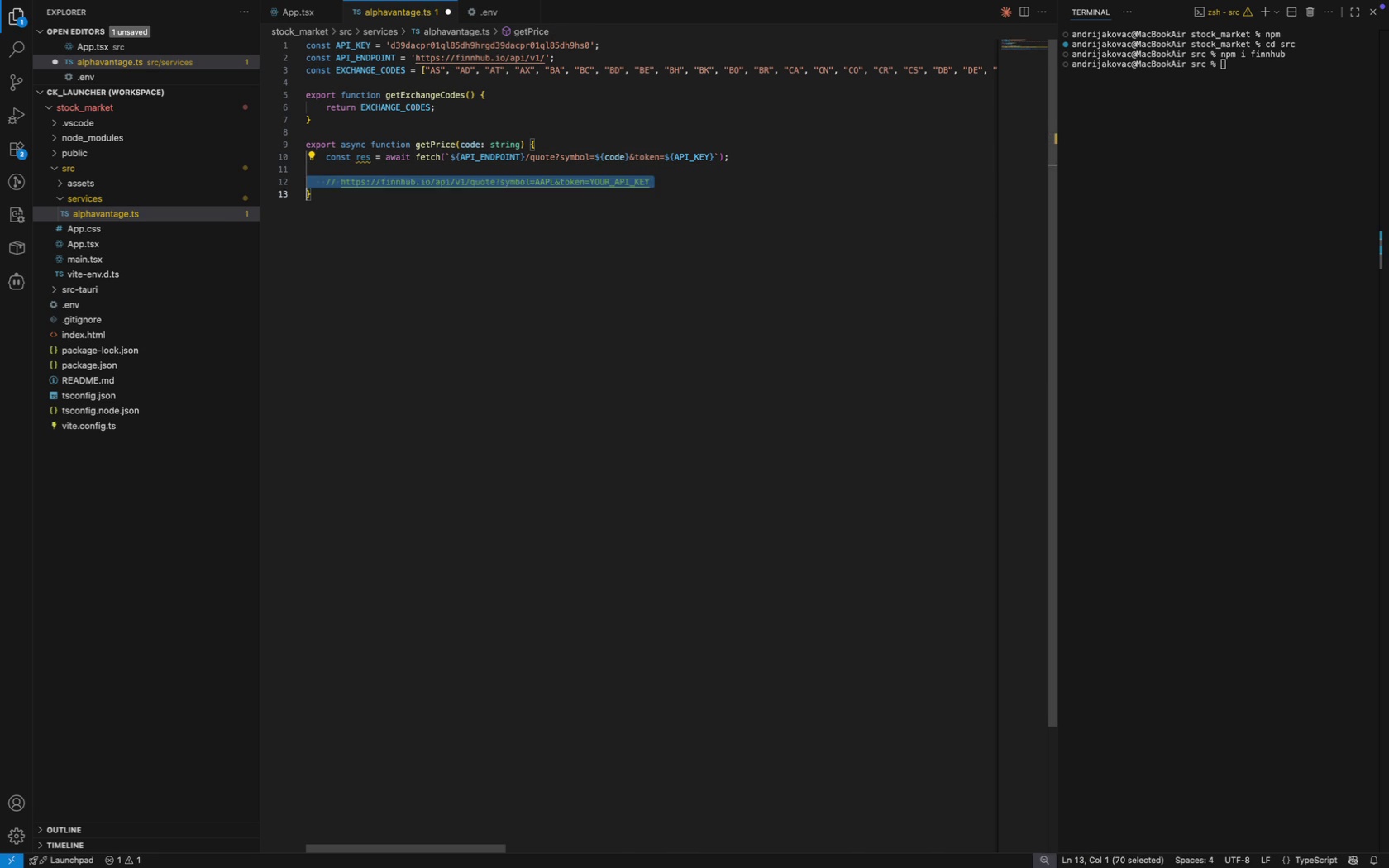 
key(Shift+ShiftLeft)
 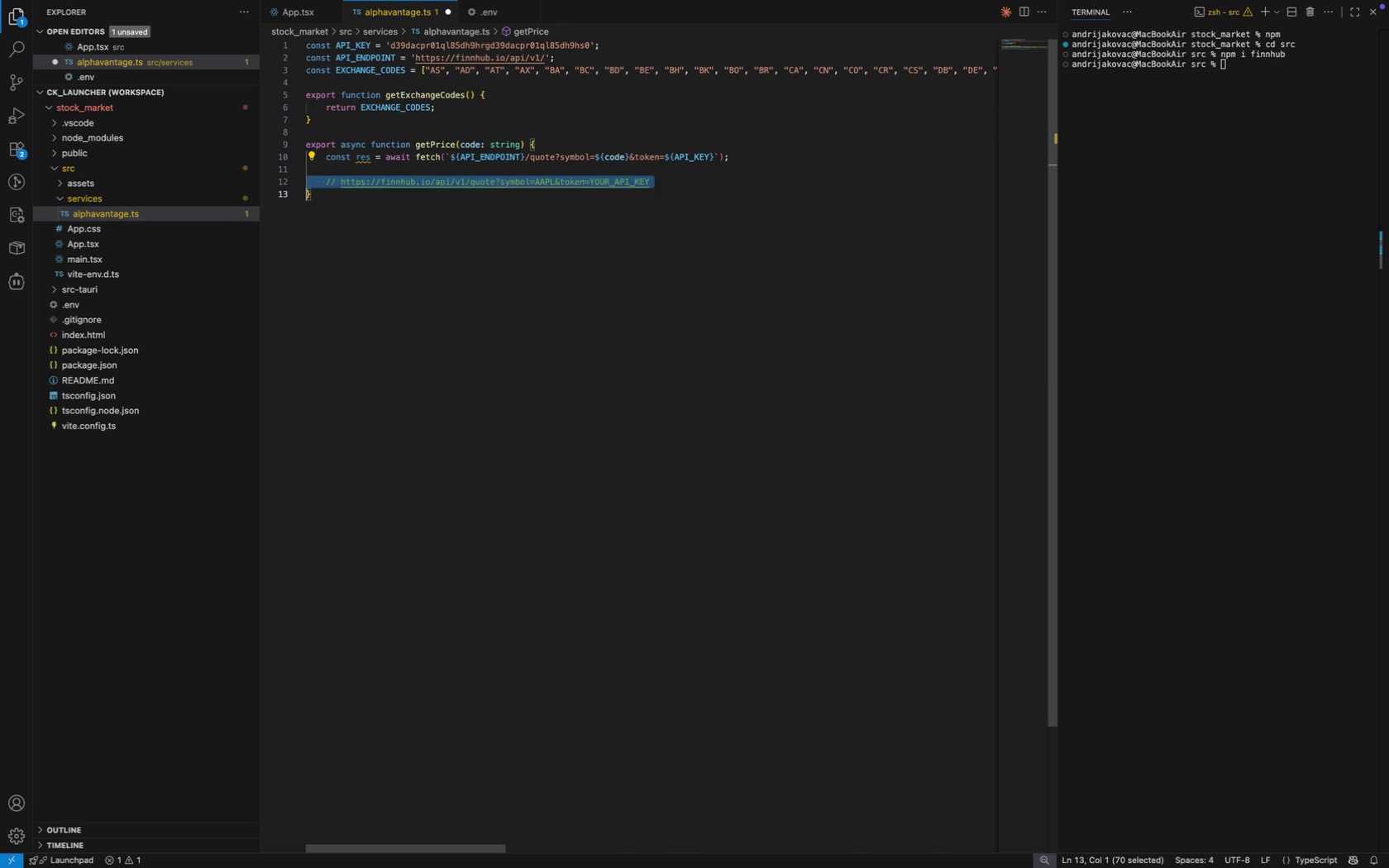 
key(Shift+ArrowDown)
 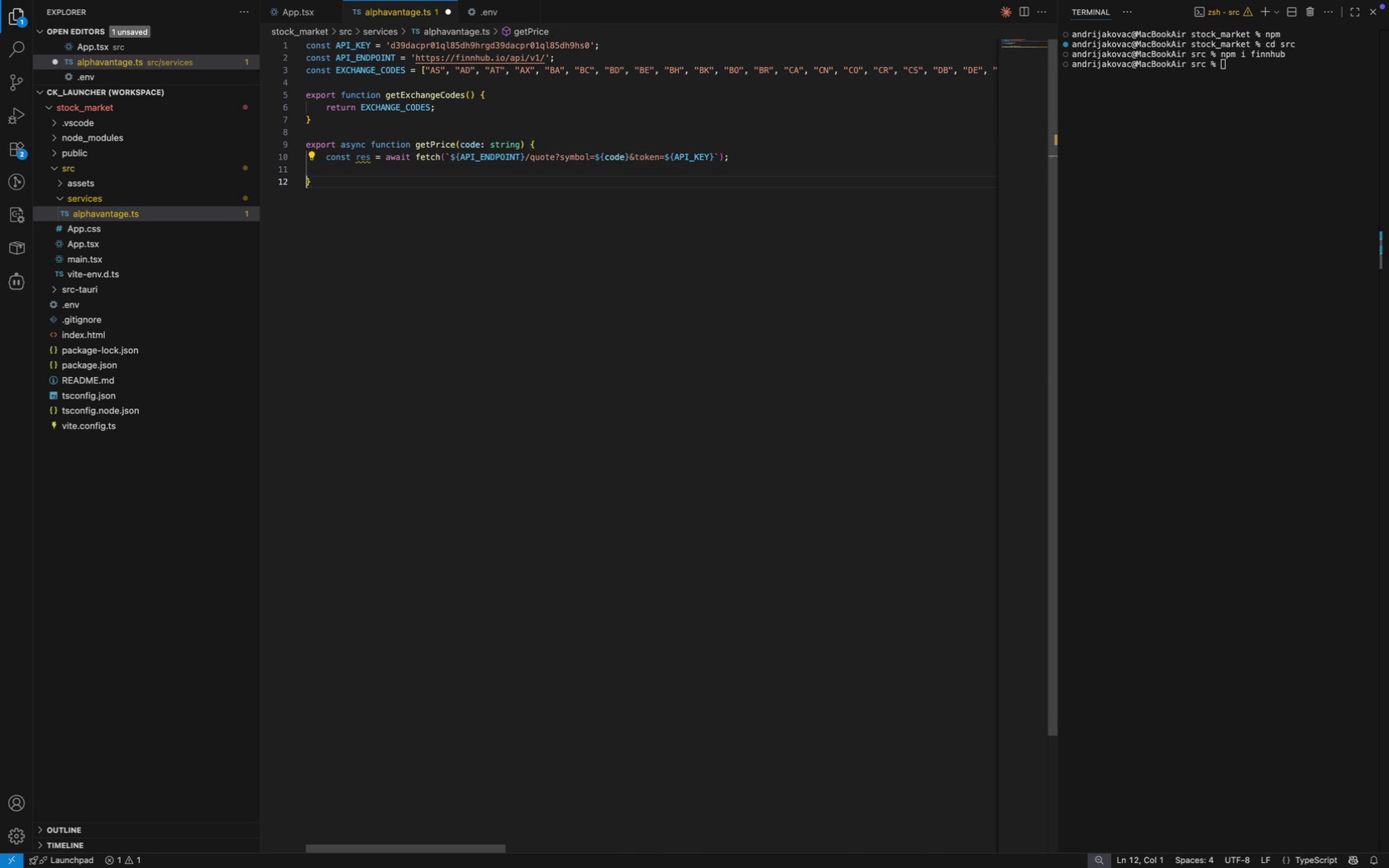 
key(Backspace)
 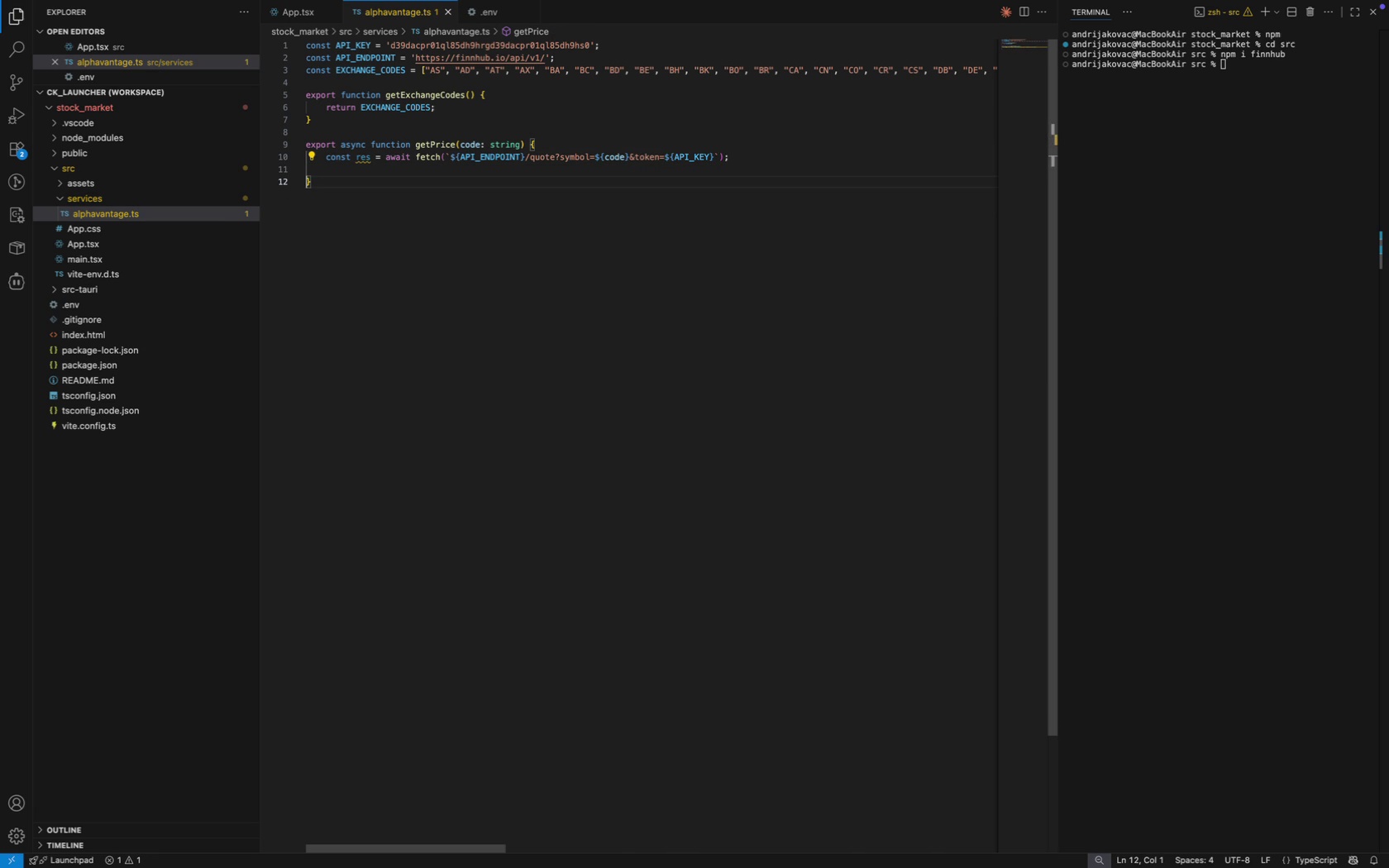 
key(Meta+CommandLeft)
 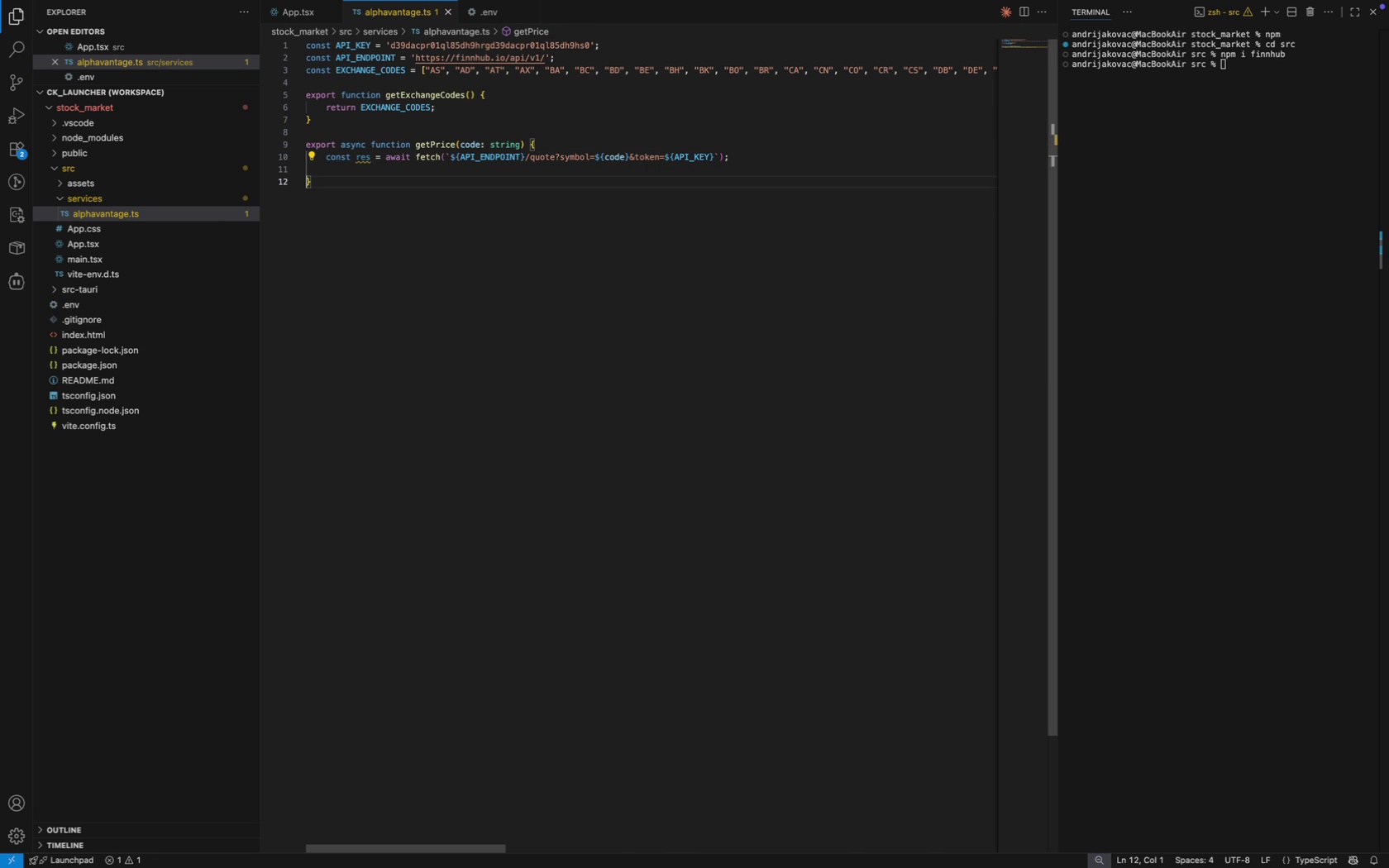 
key(Meta+S)
 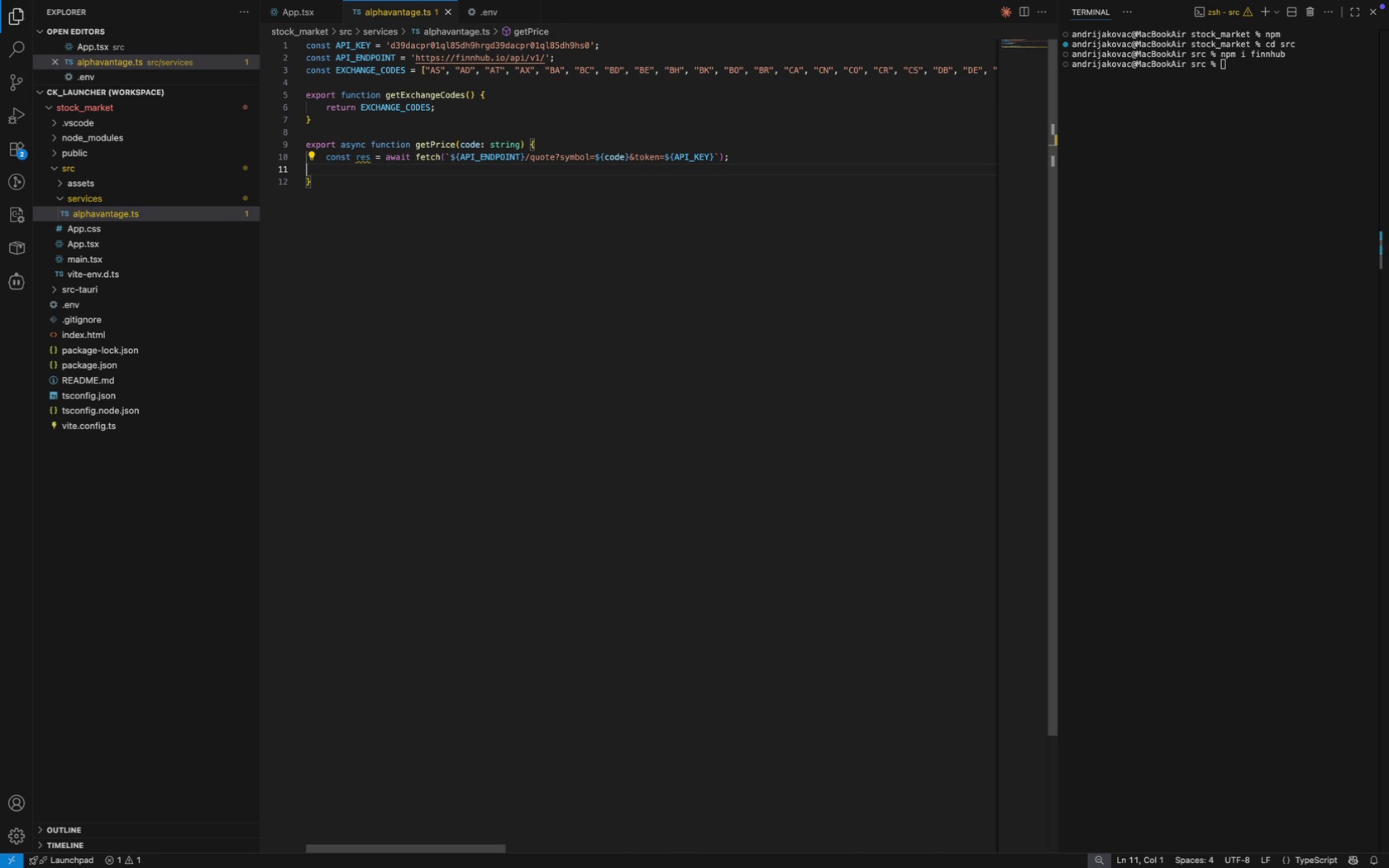 
key(ArrowUp)
 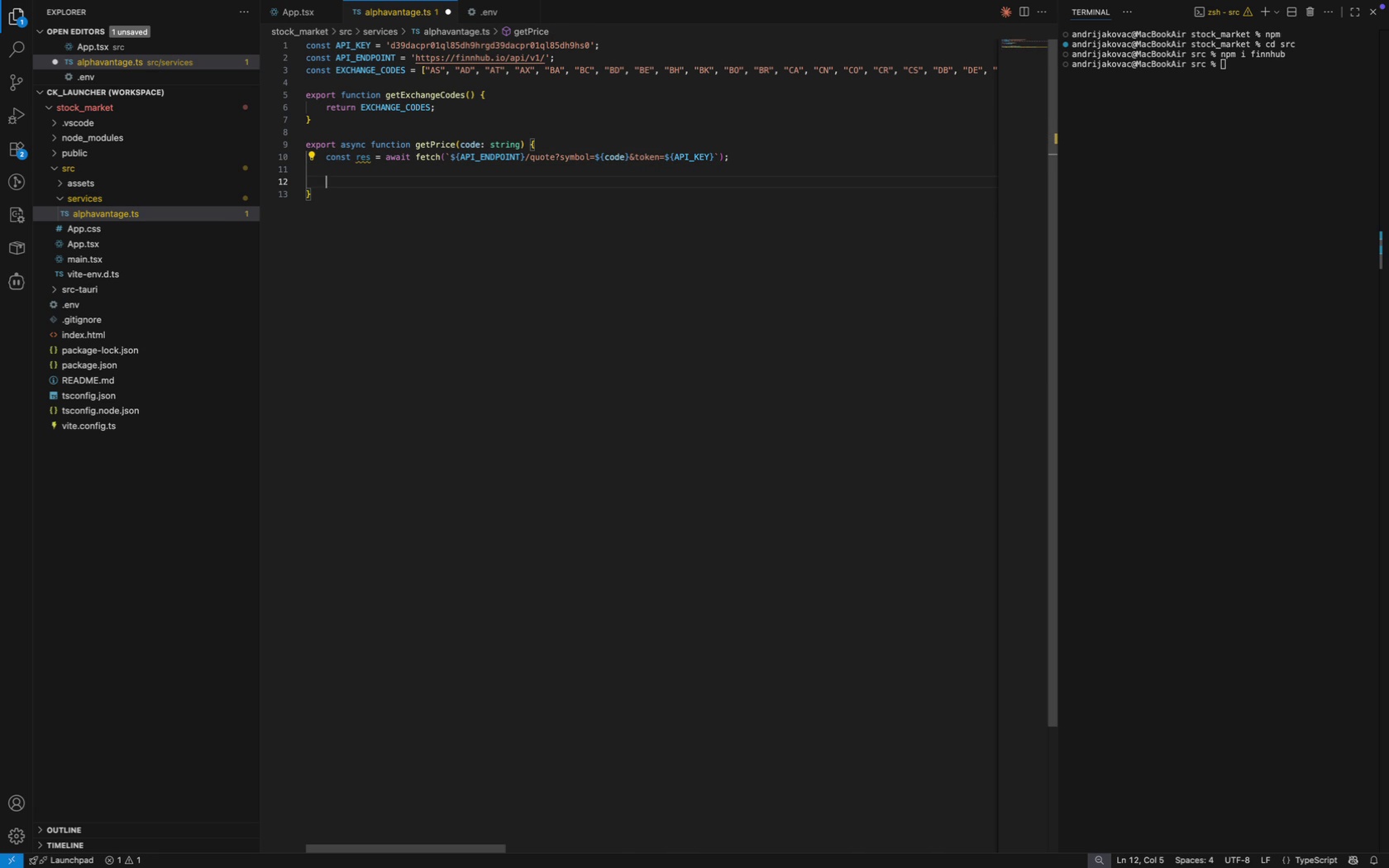 
key(Enter)
 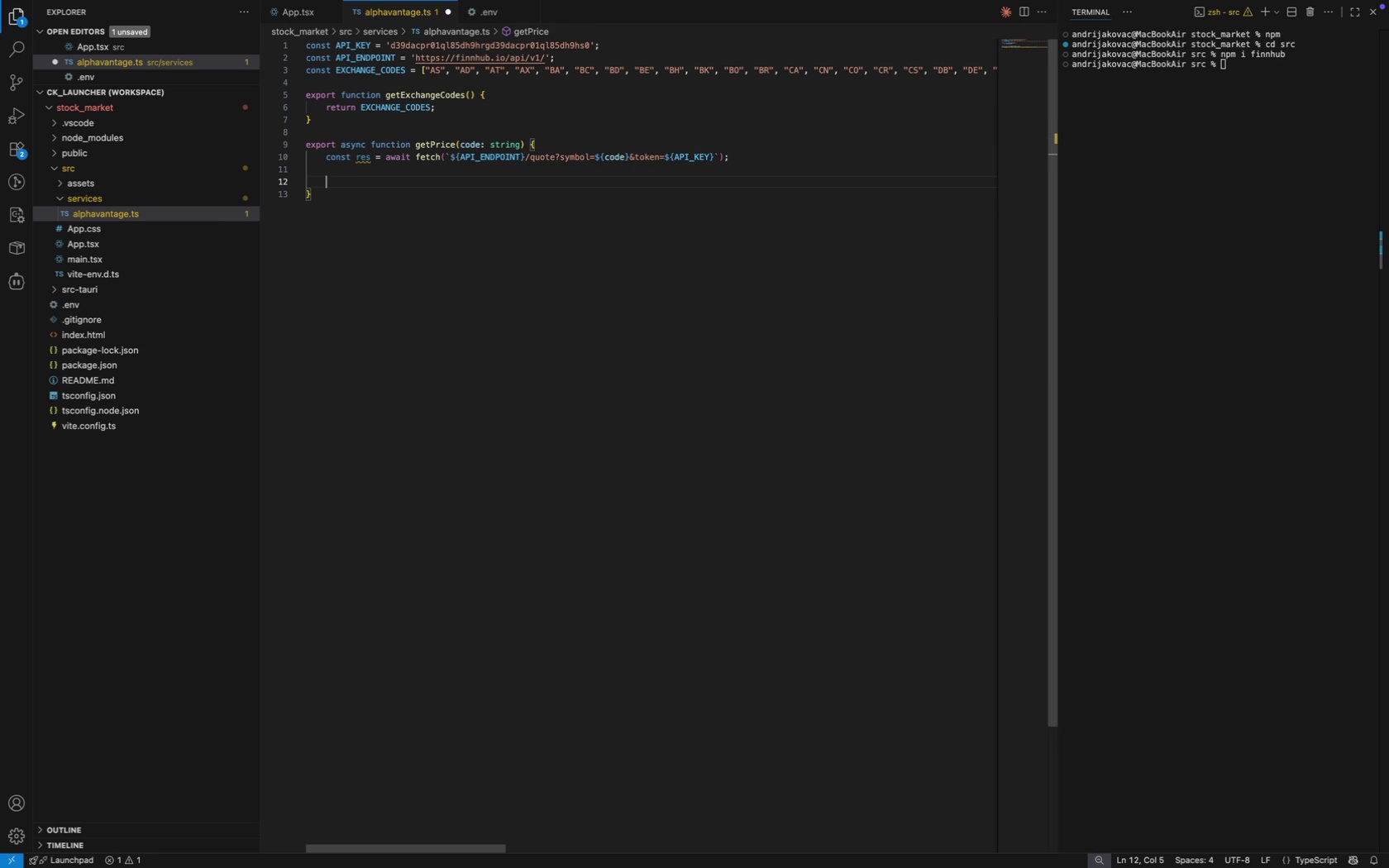 
type(cons)
 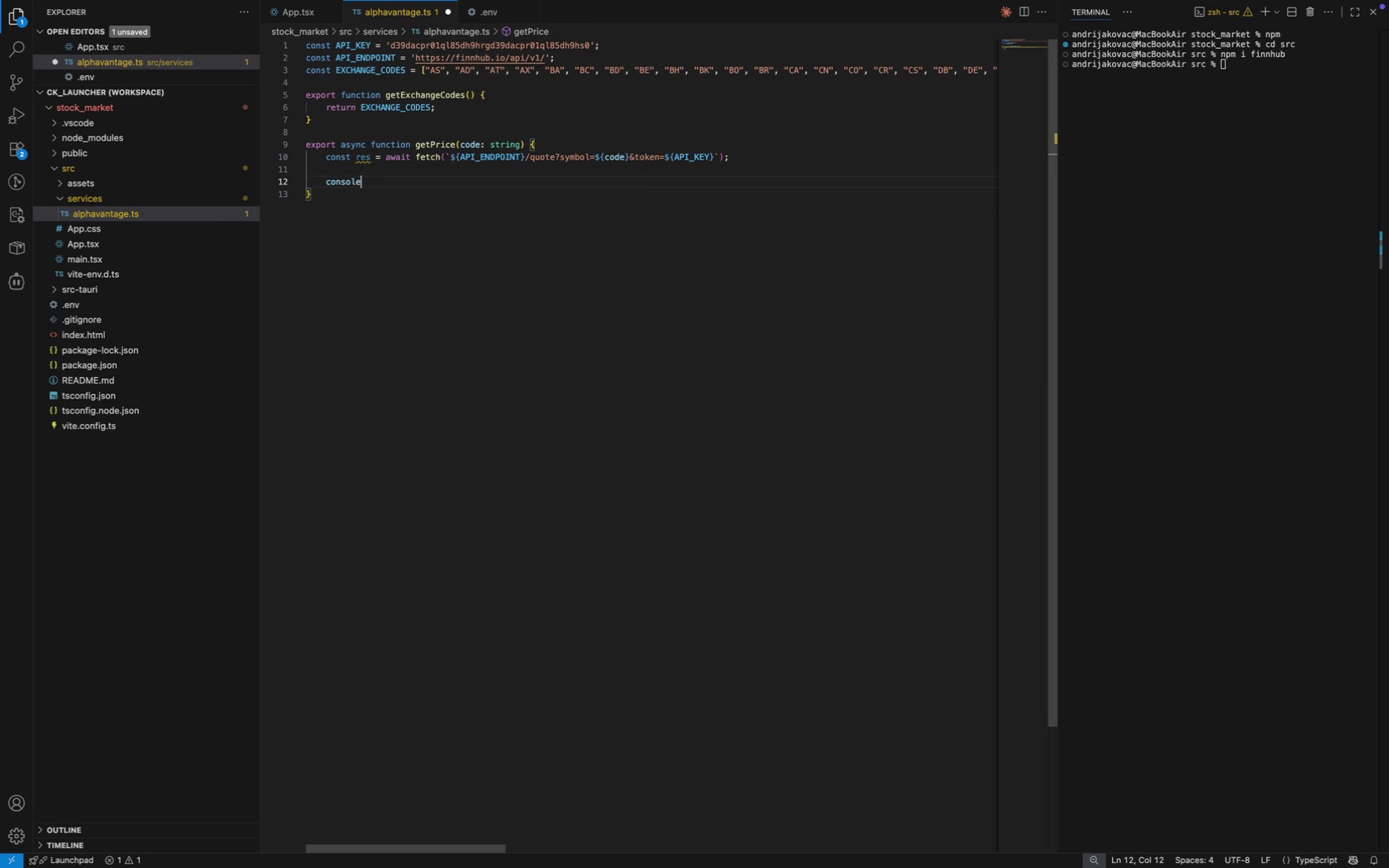 
key(Enter)
 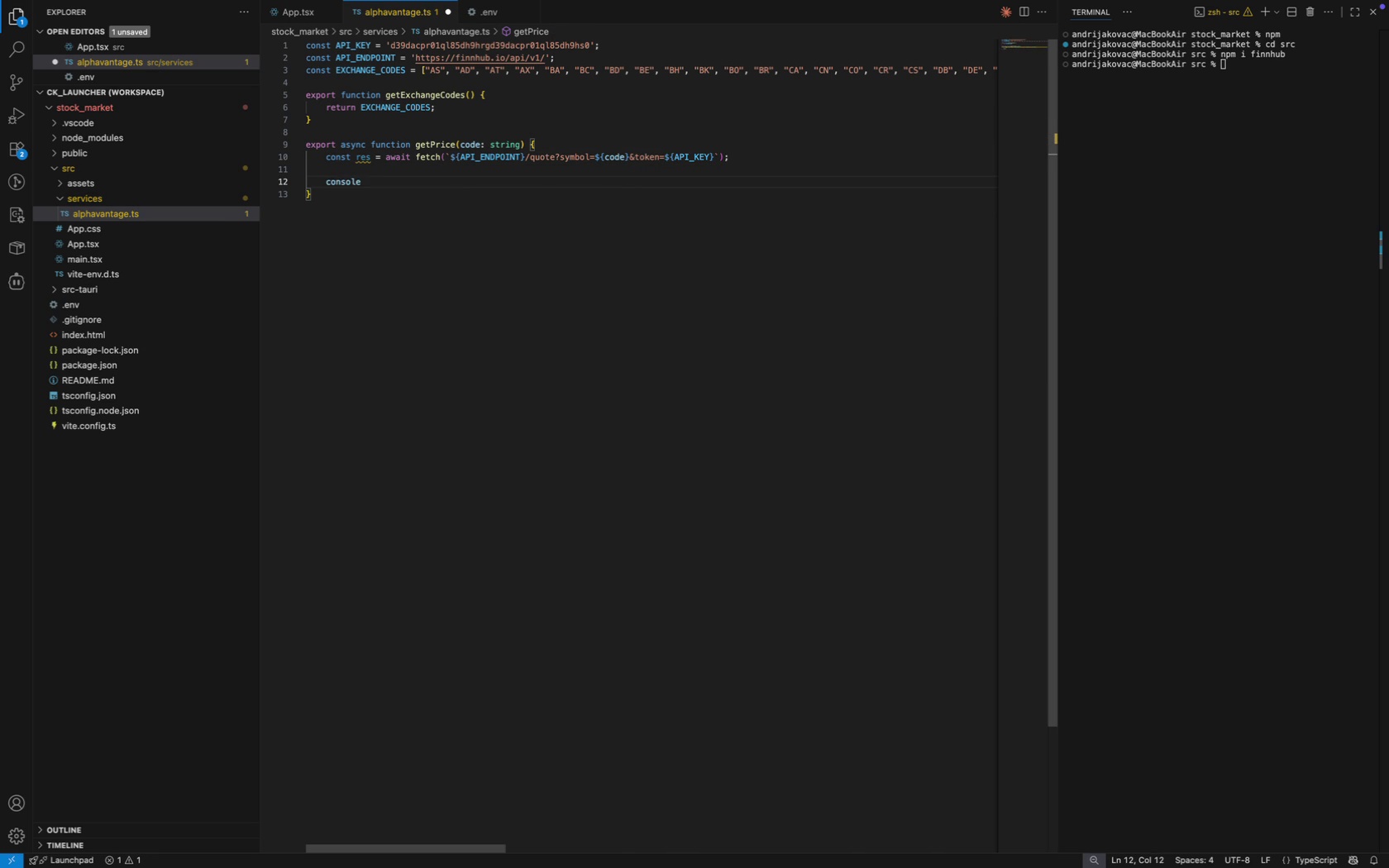 
key(Backspace)
 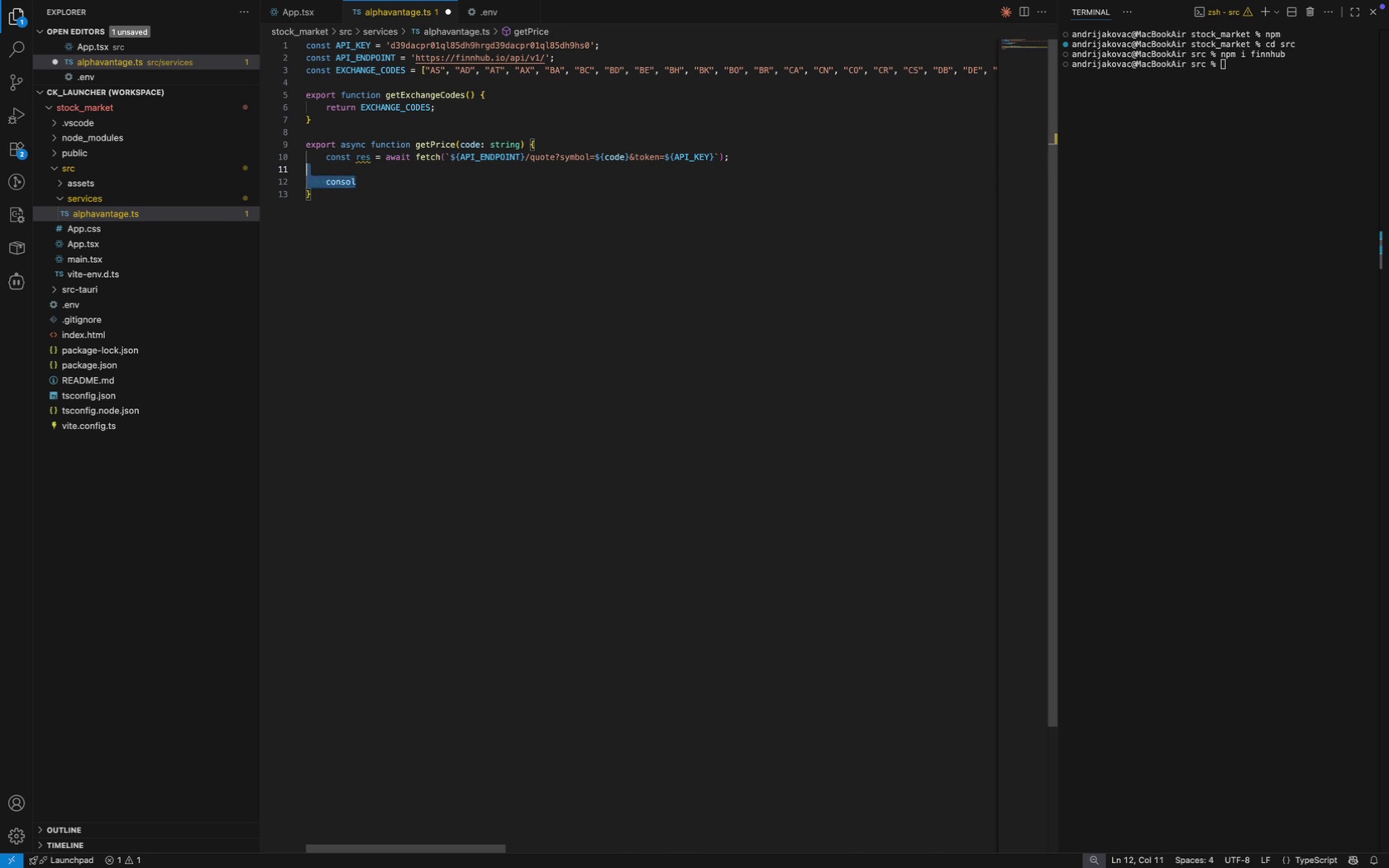 
key(Shift+ShiftLeft)
 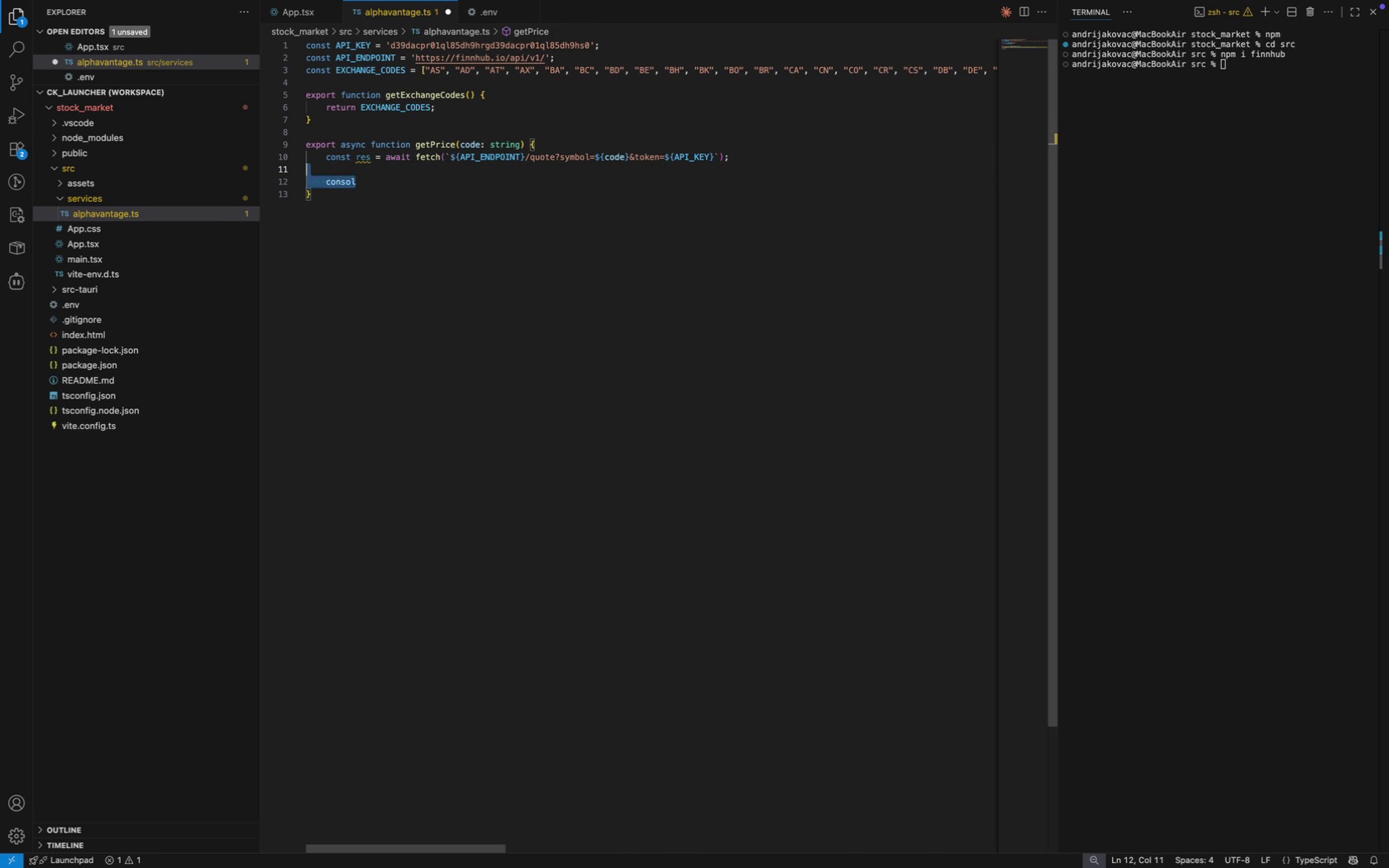 
key(Shift+ArrowUp)
 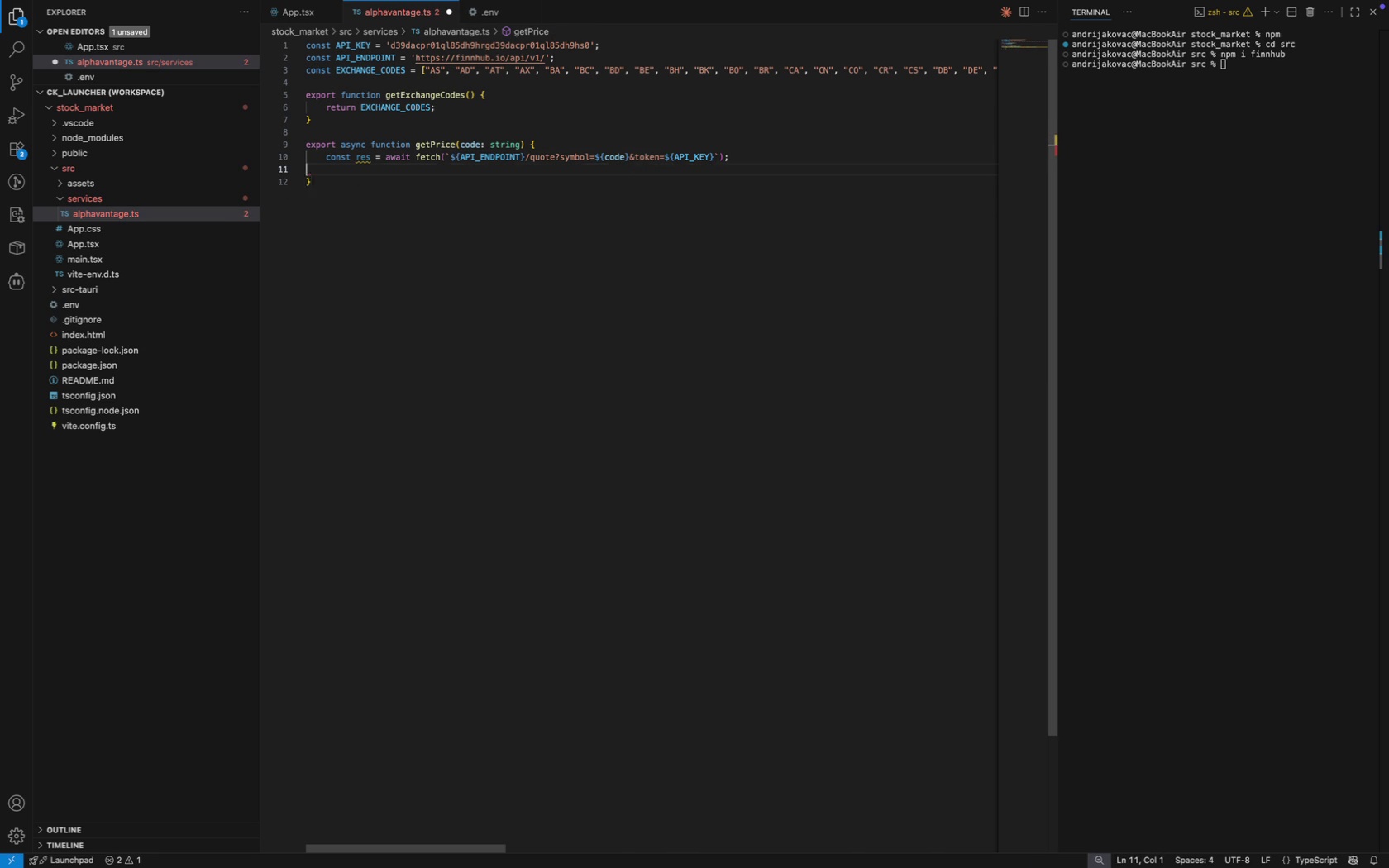 
key(Backspace)
 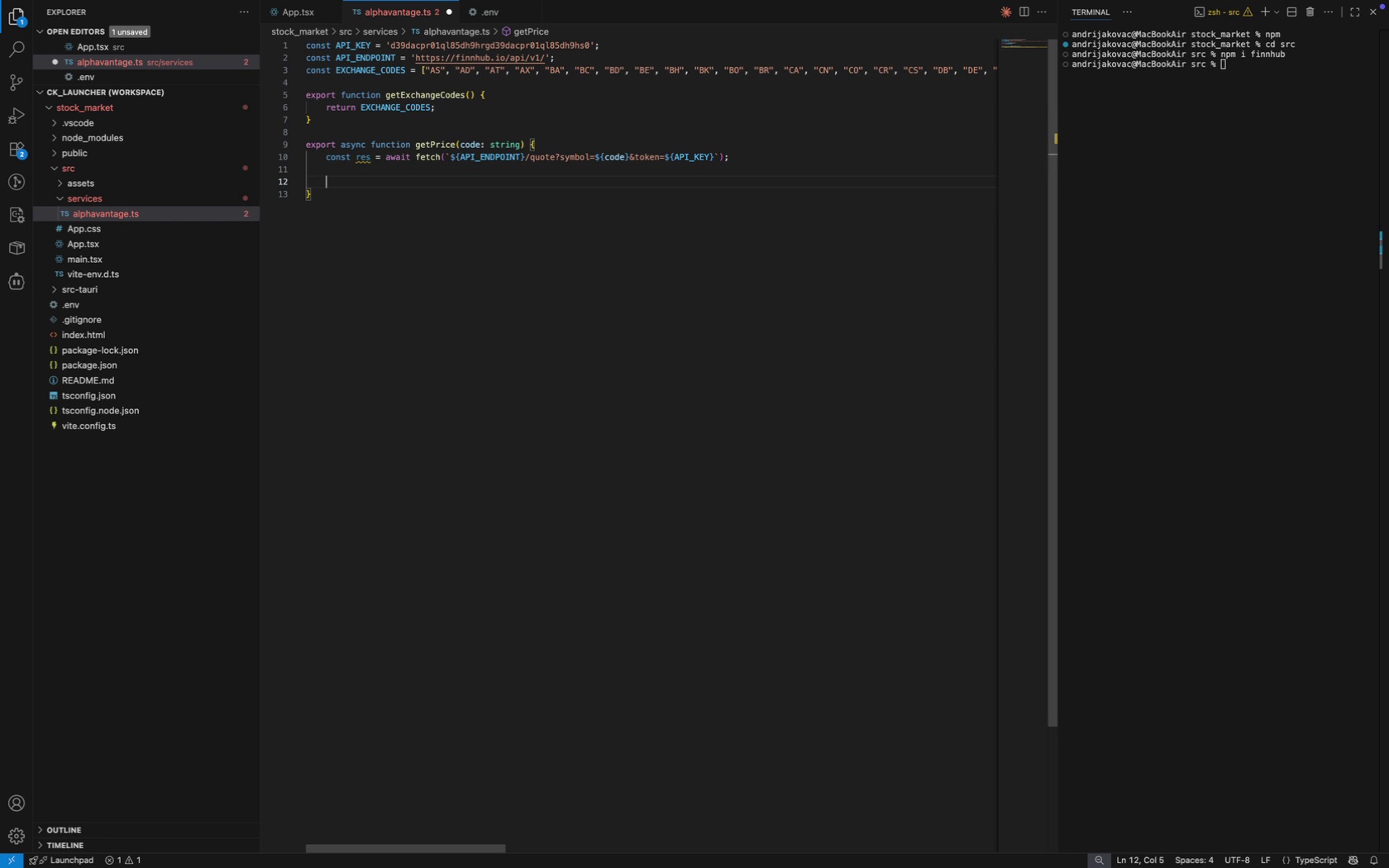 
key(Enter)
 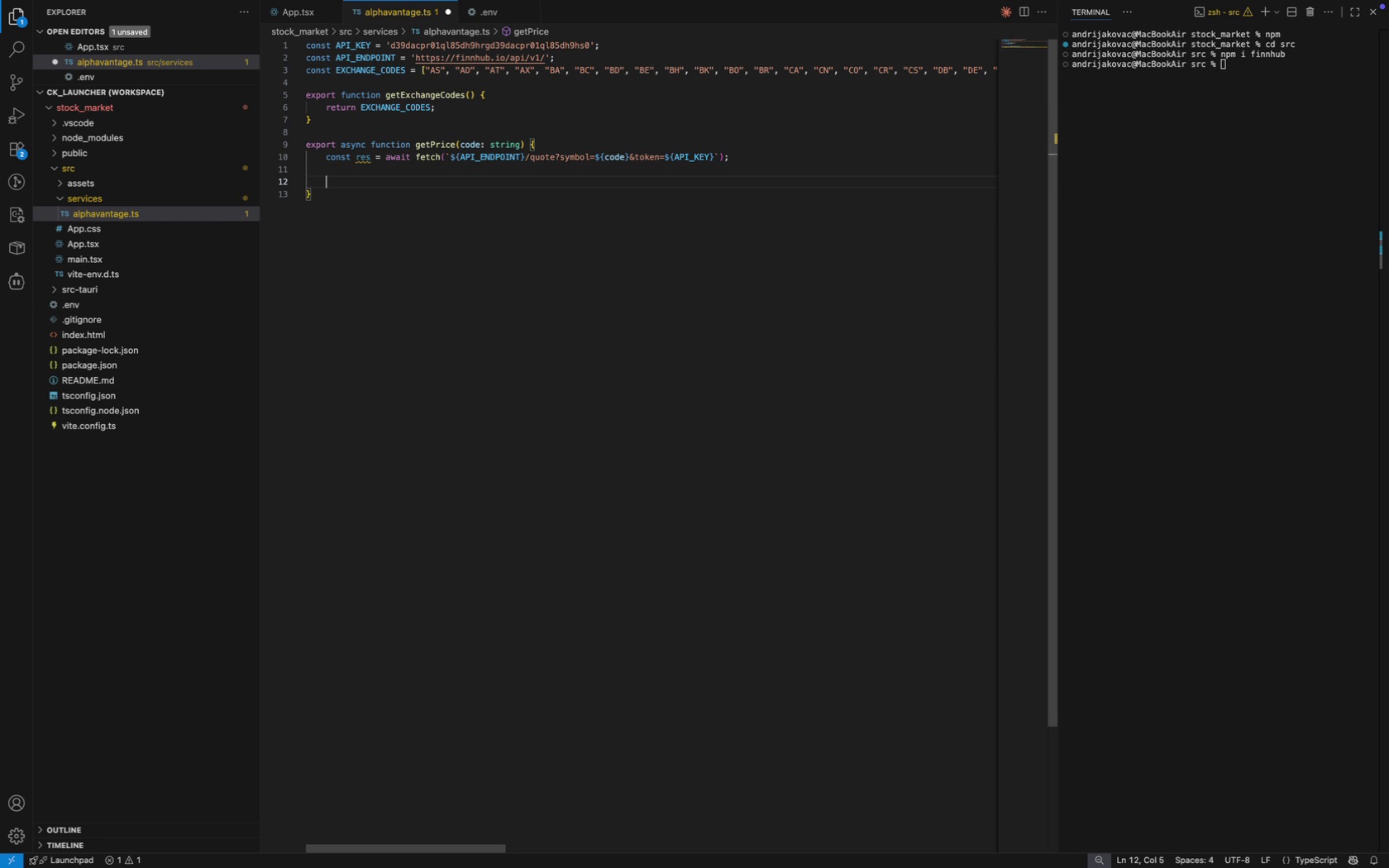 
key(Backspace)
key(Backspace)
key(Tab)
type(const data =r)
key(Backspace)
type( res.J)
key(Backspace)
type(js)